 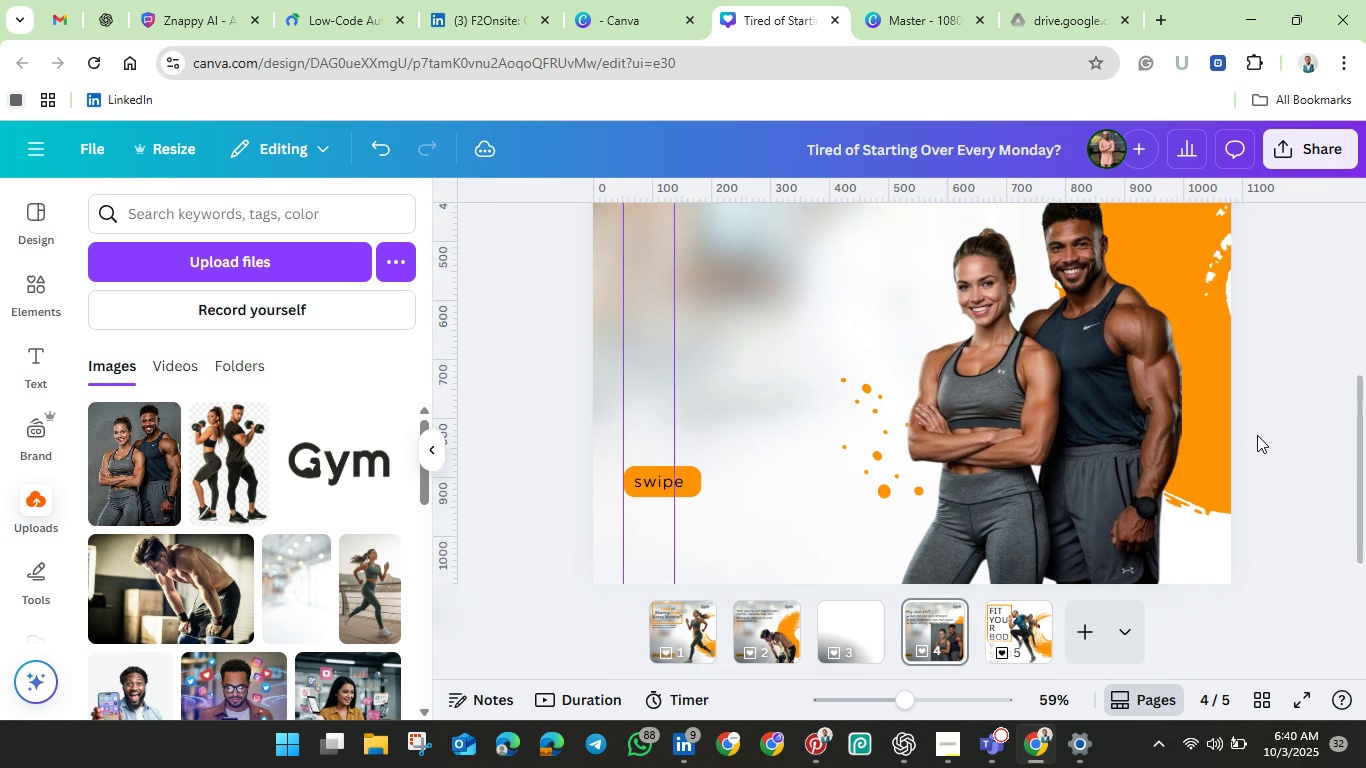 
scroll: coordinate [1257, 435], scroll_direction: up, amount: 2.0
 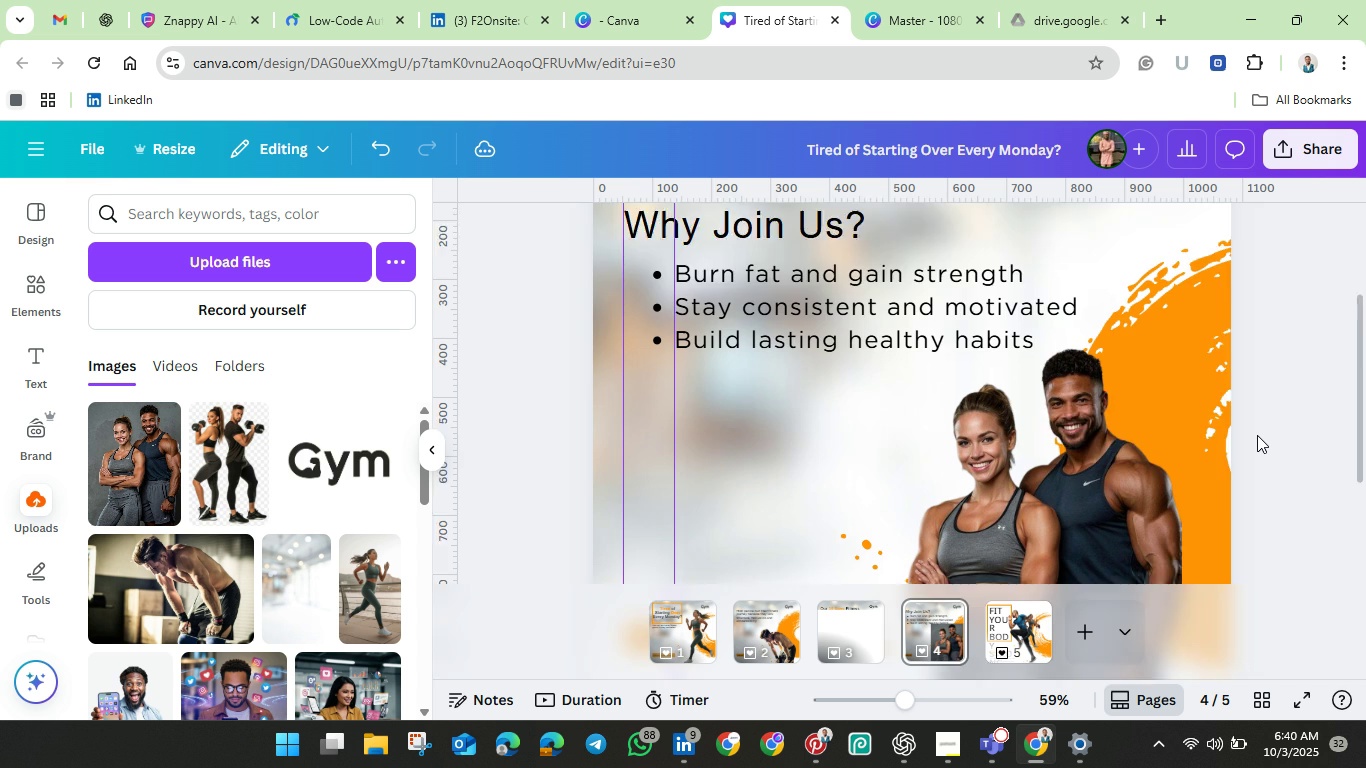 
scroll: coordinate [1257, 435], scroll_direction: down, amount: 1.0
 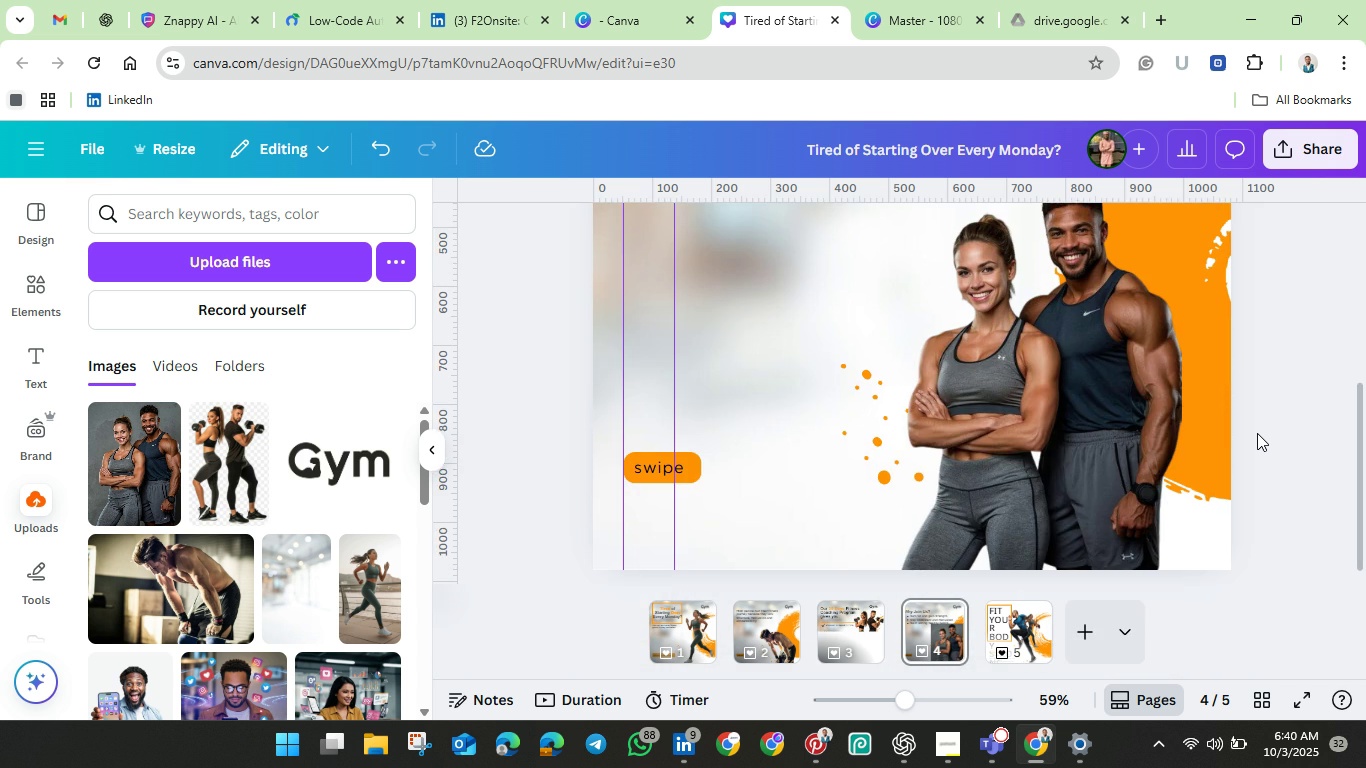 
scroll: coordinate [1257, 433], scroll_direction: up, amount: 2.0
 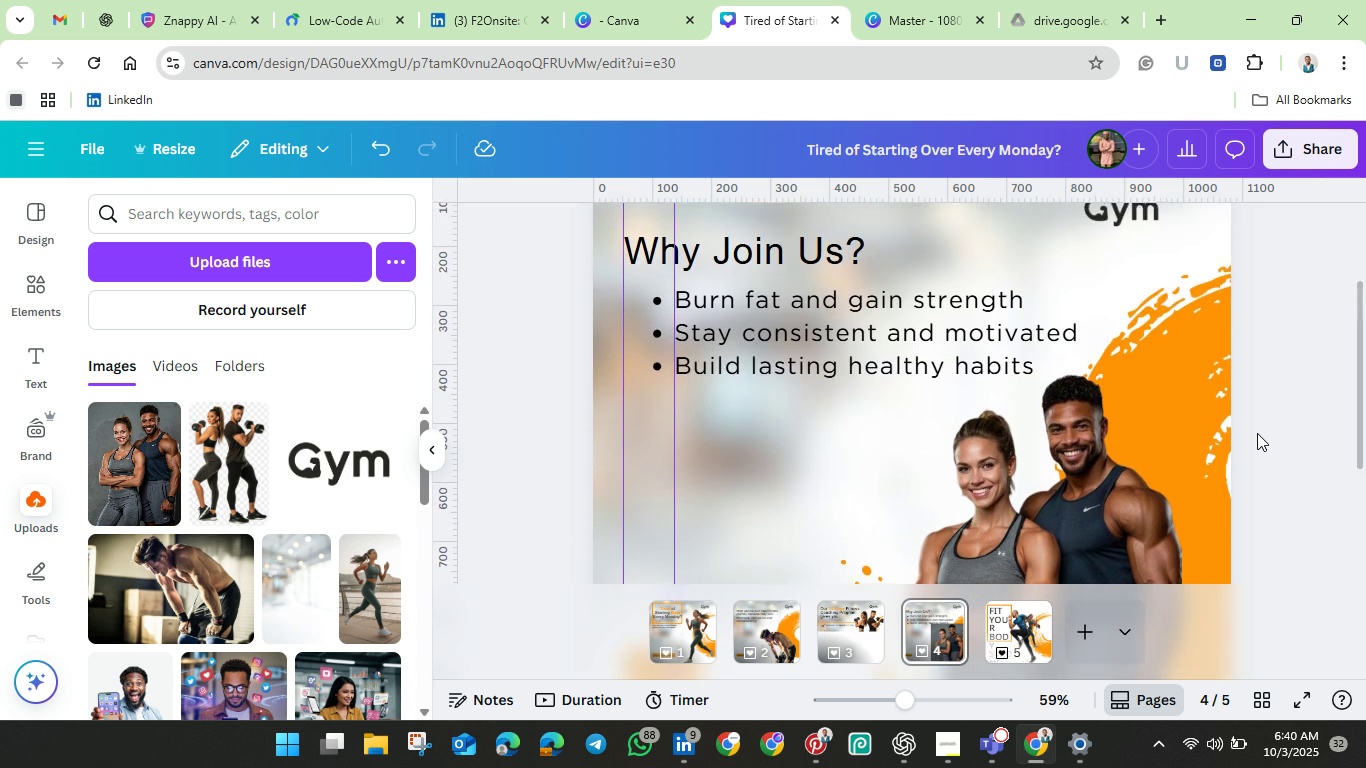 
scroll: coordinate [1257, 433], scroll_direction: down, amount: 3.0
 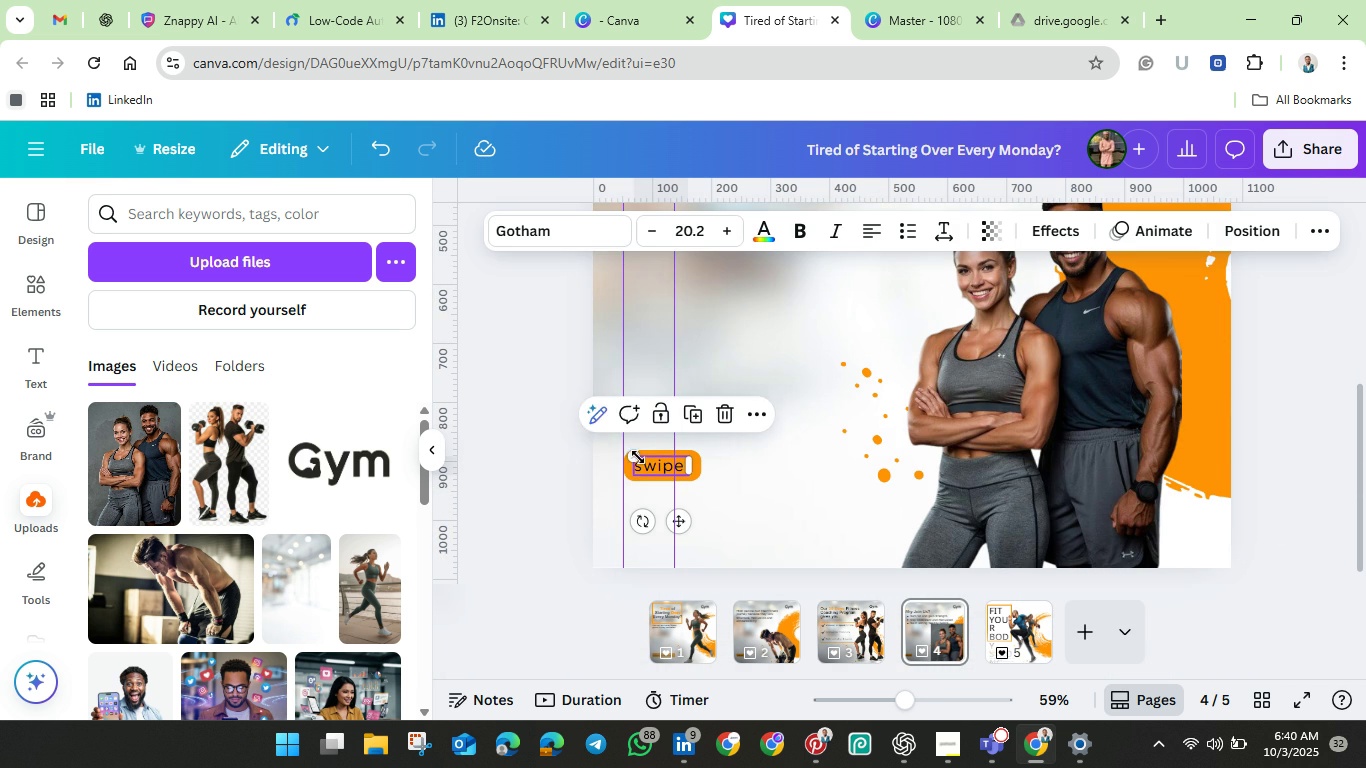 
left_click([638, 457])